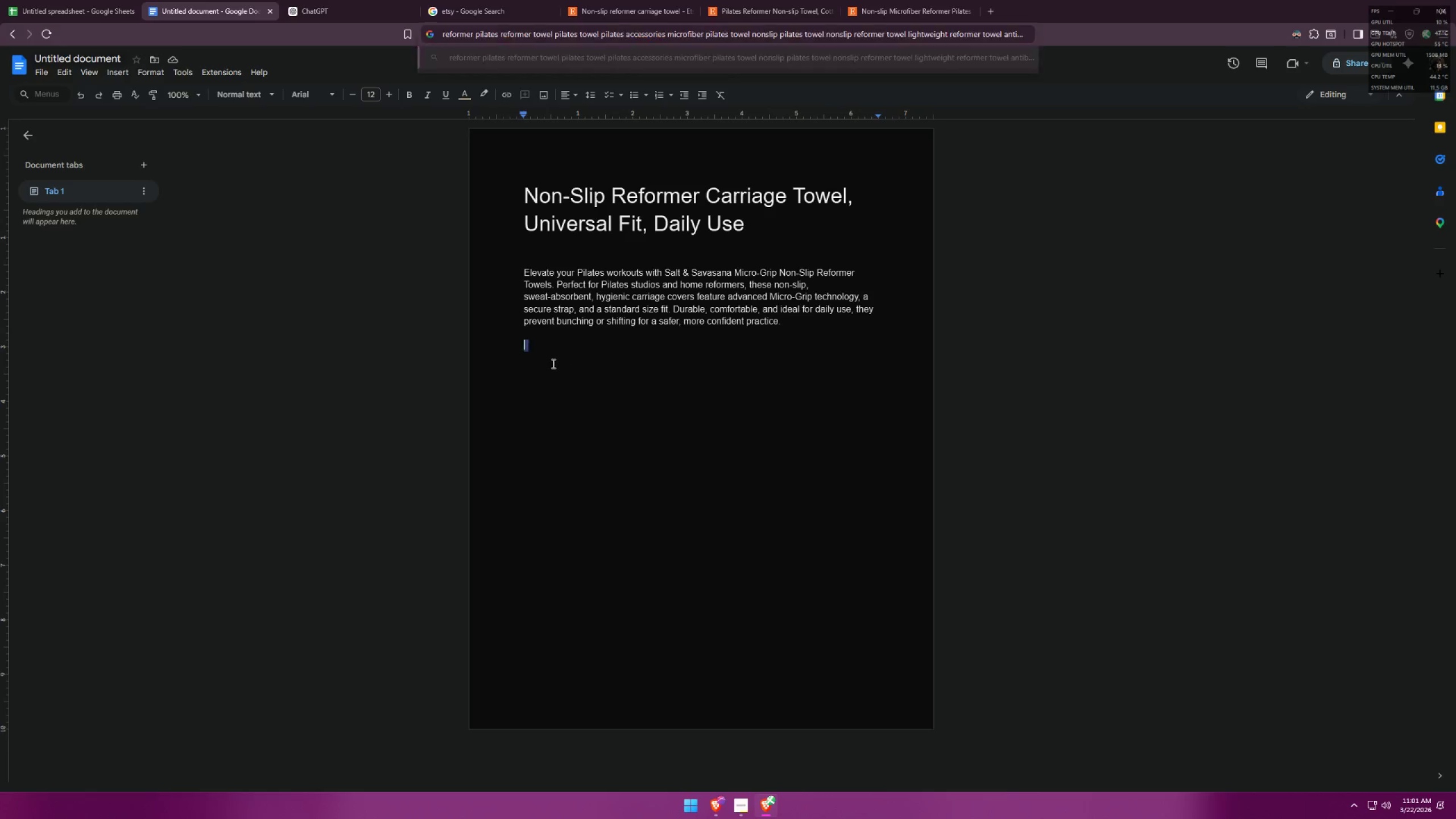 
key(Control+ControlLeft)
 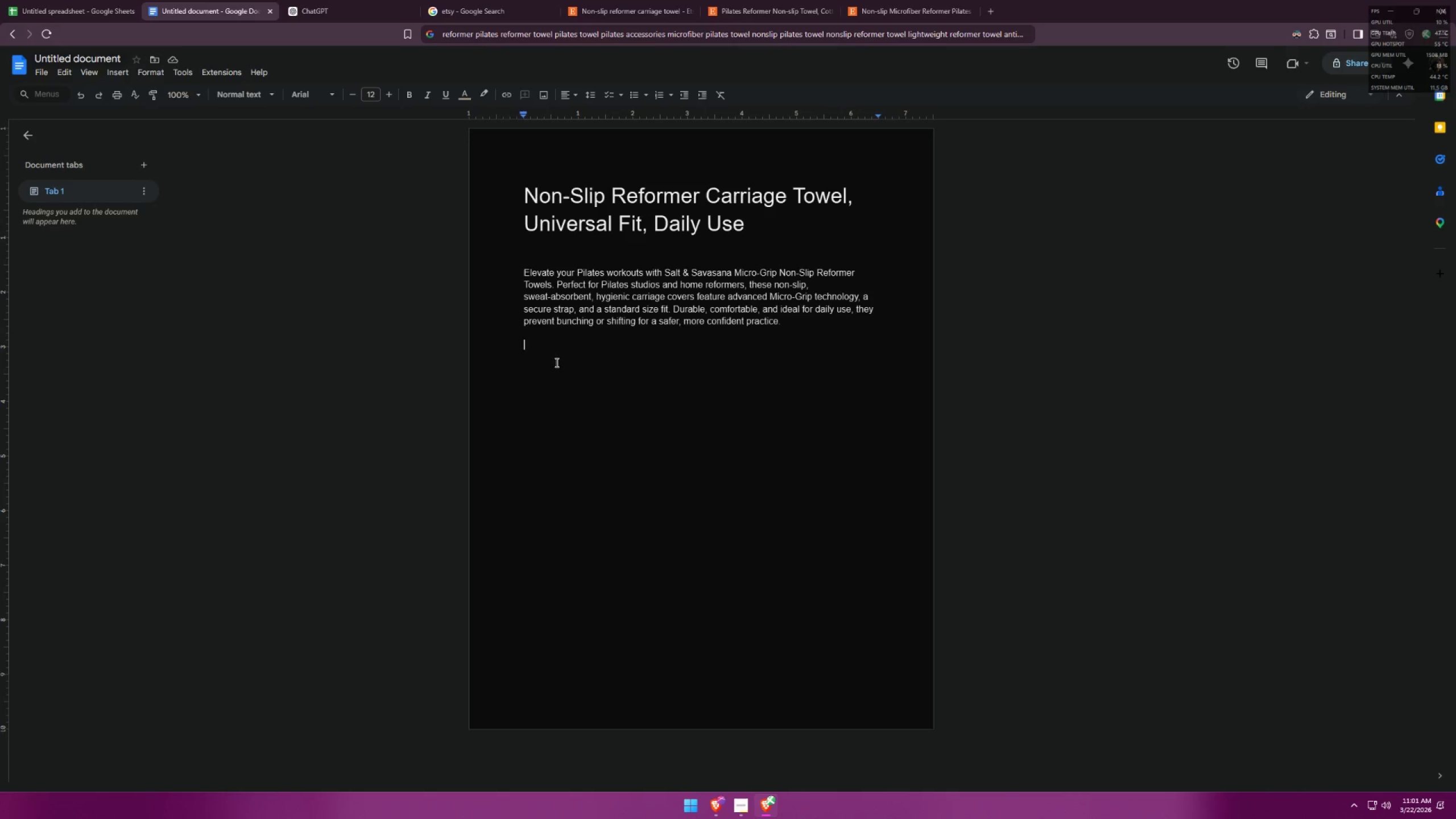 
key(Control+V)
 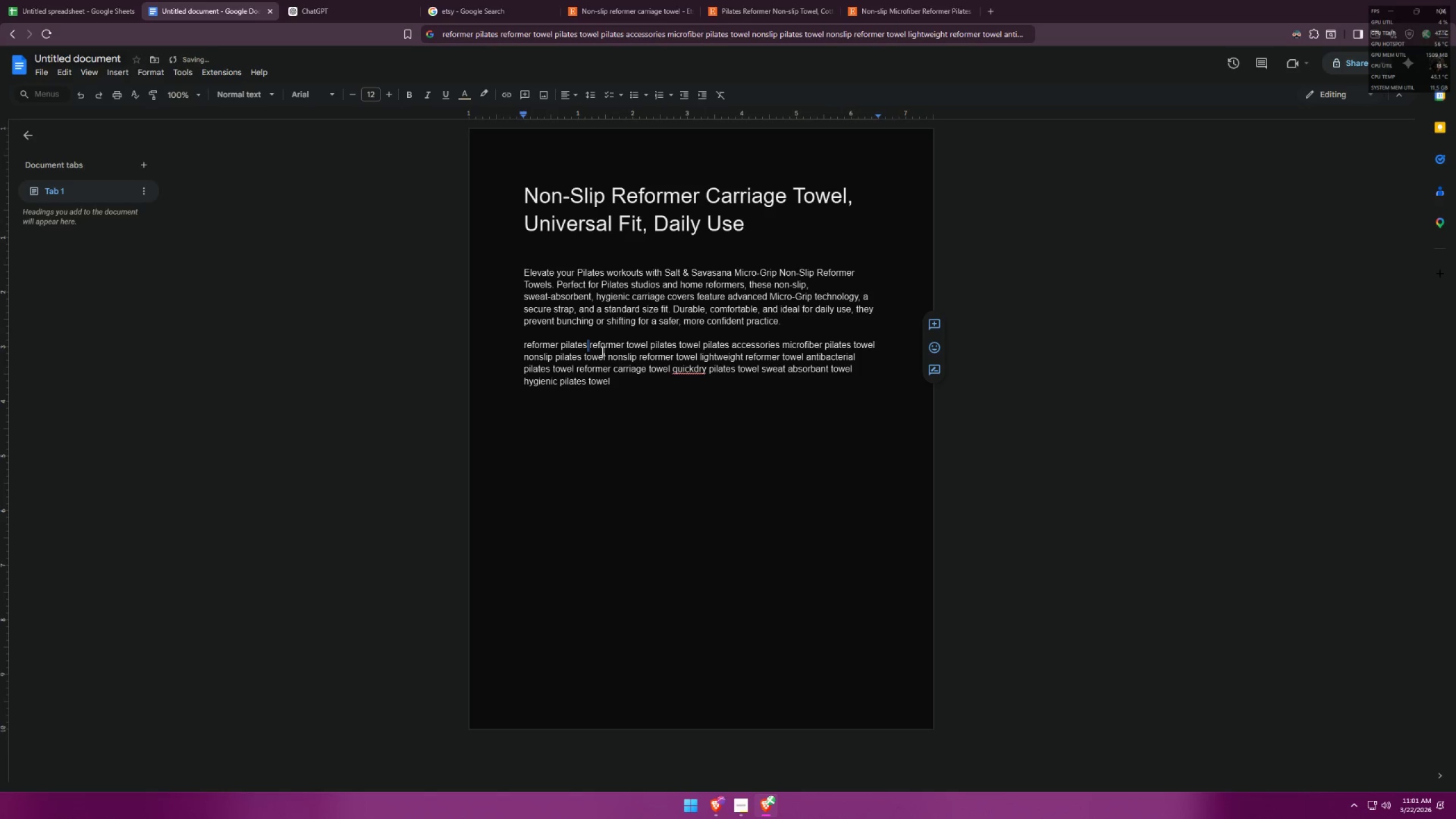 
key(ArrowLeft)
 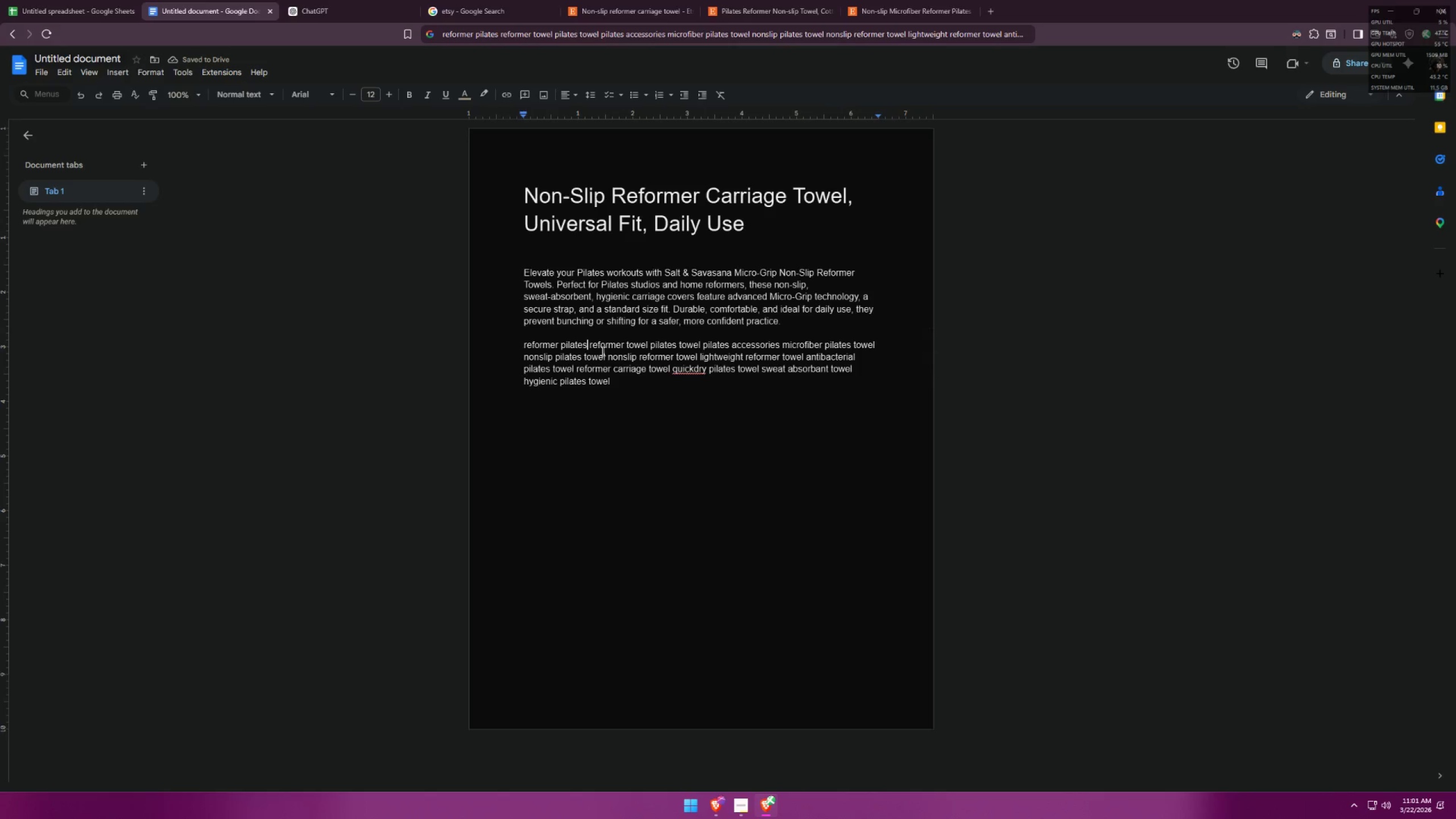 
key(Comma)
 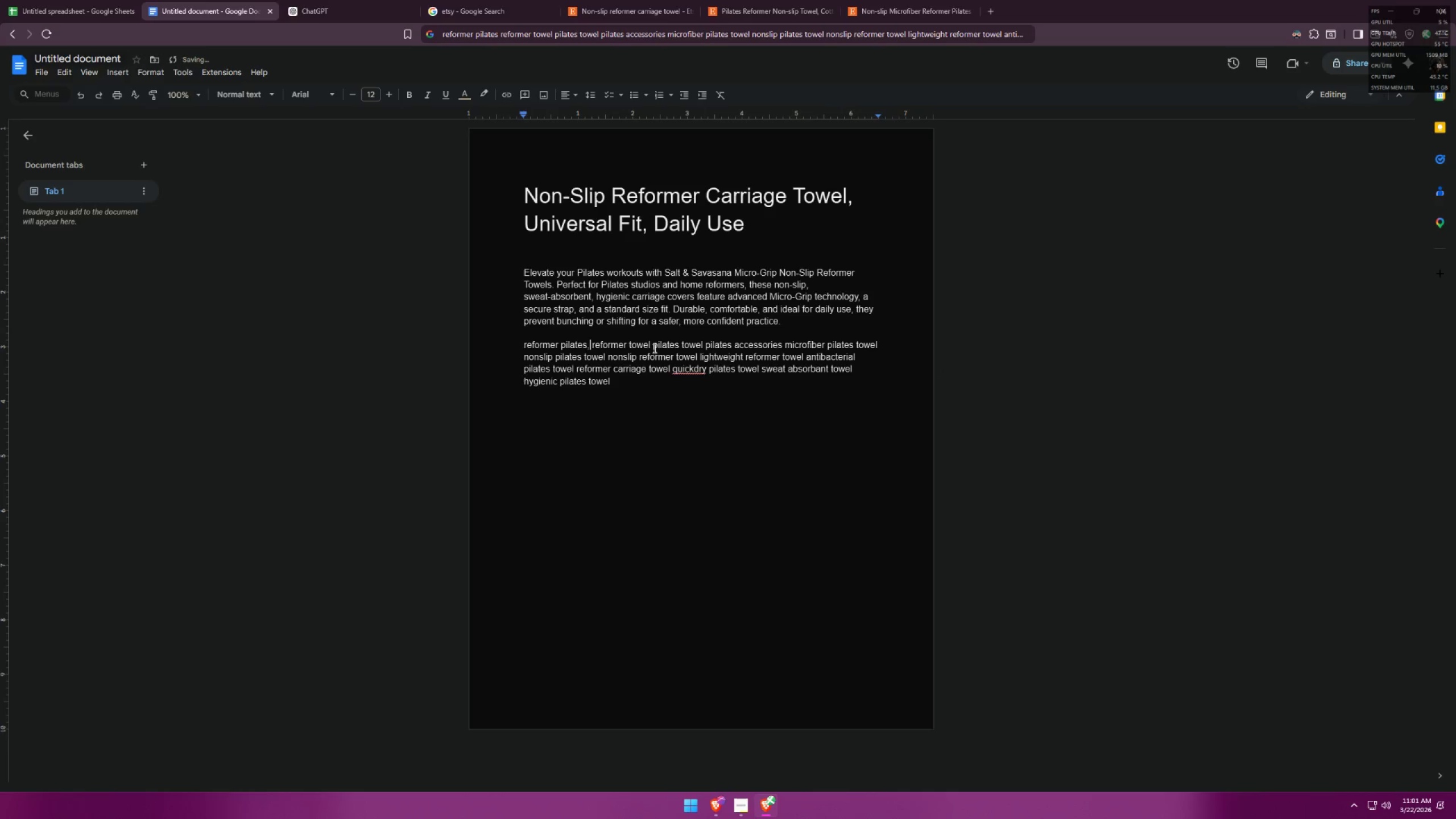 
left_click([650, 344])
 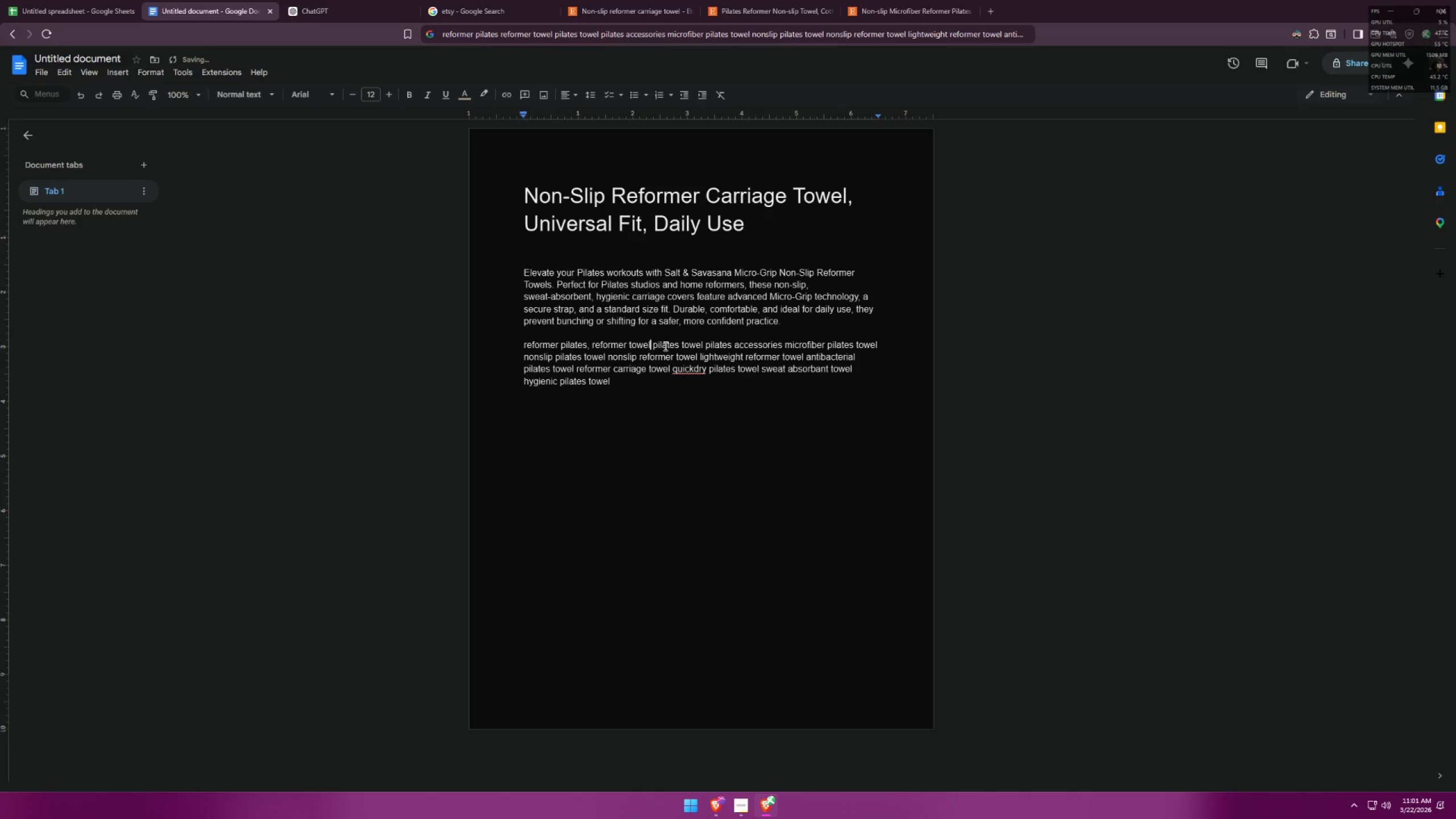 
key(Comma)
 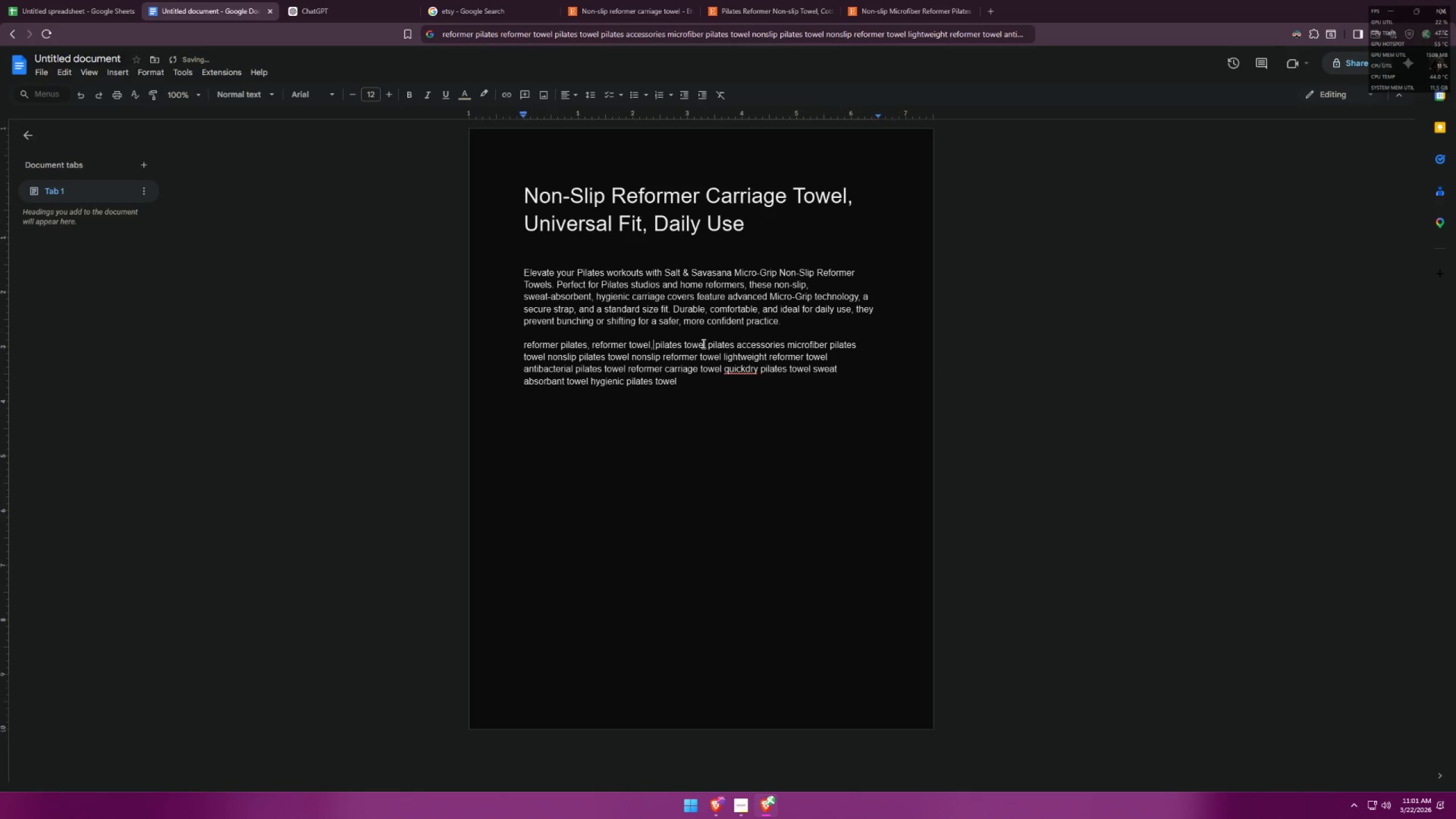 
left_click([703, 344])
 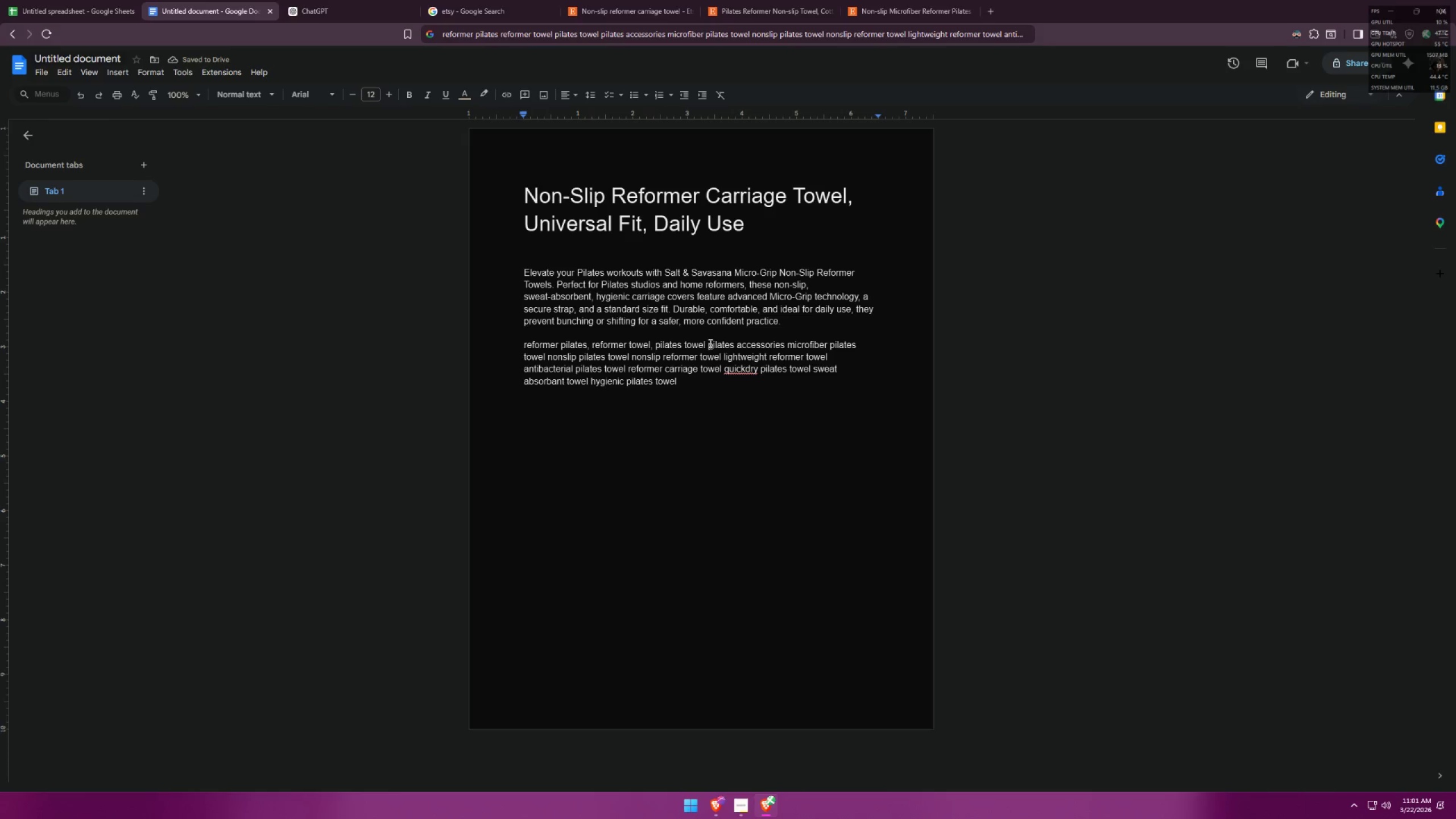 
left_click([707, 343])
 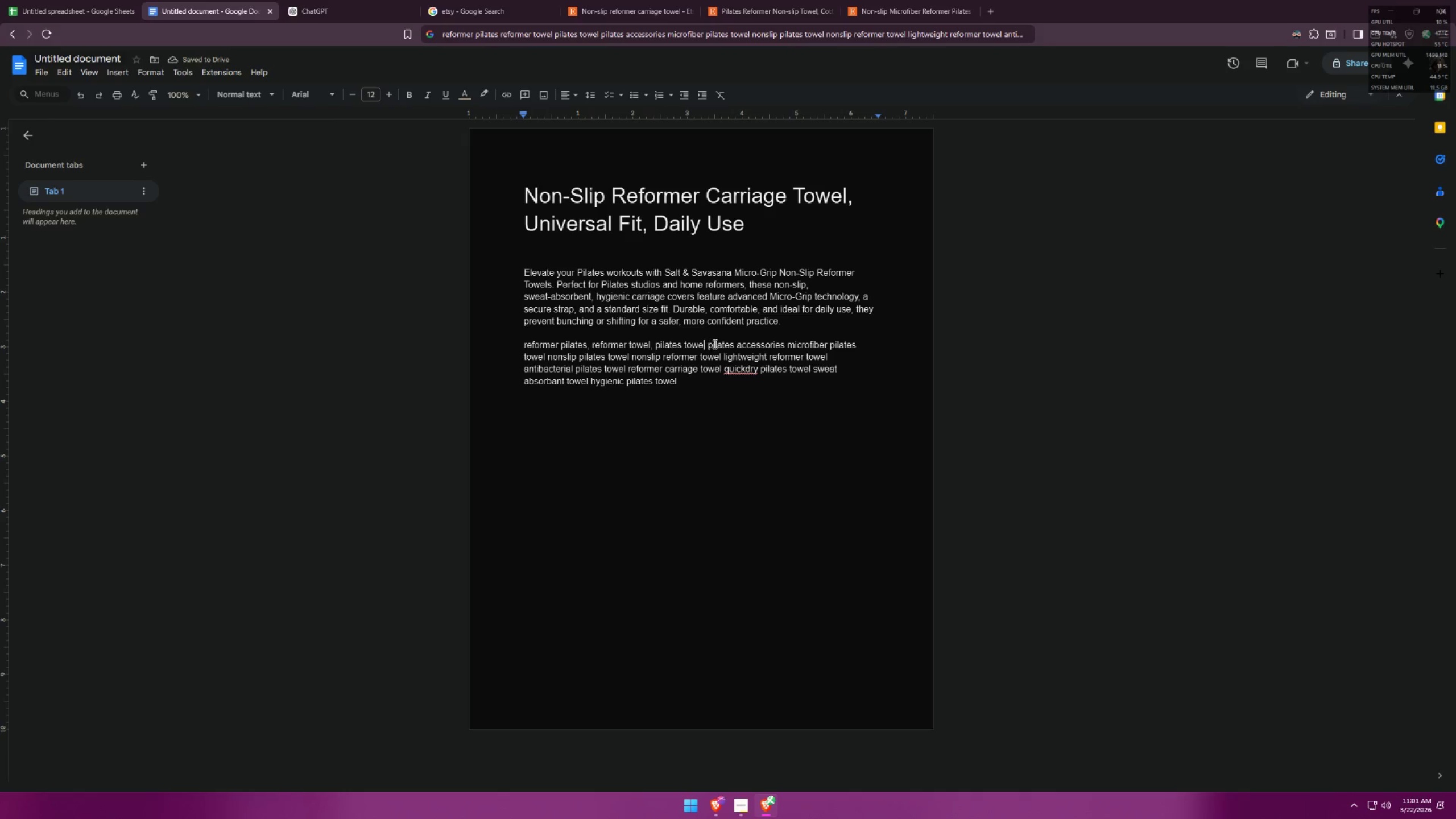 
left_click([706, 342])
 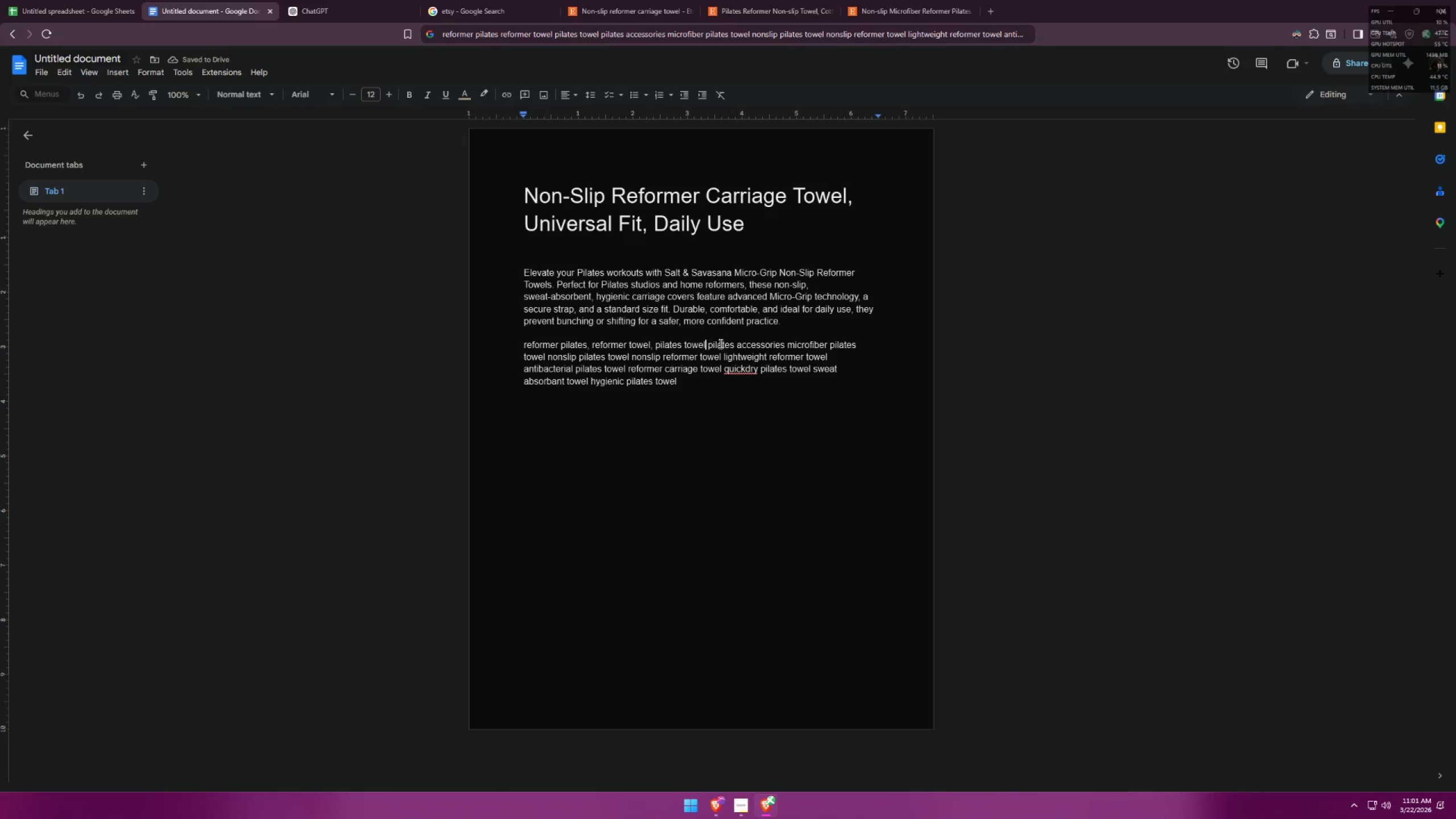 
key(Comma)
 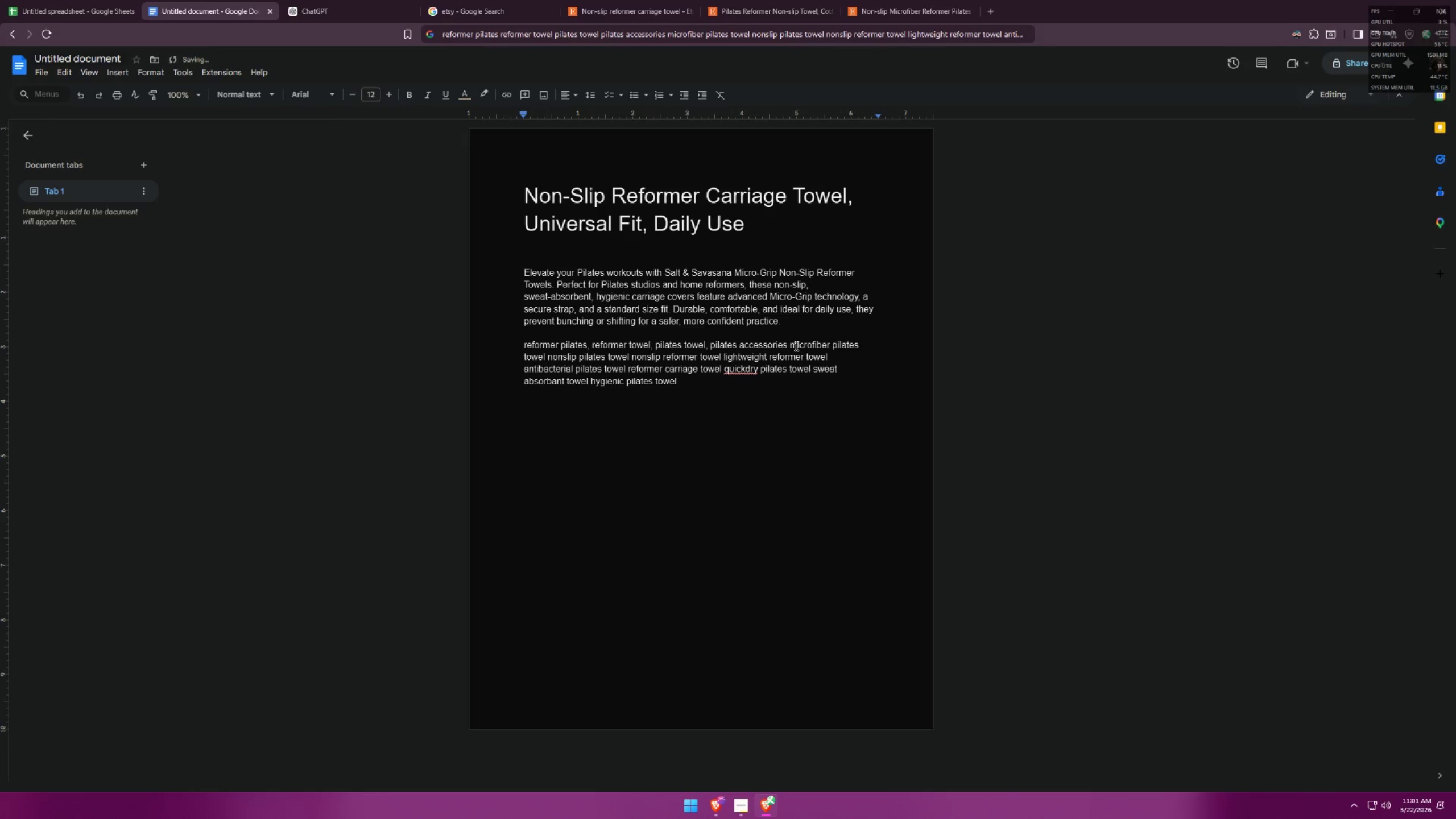 
key(Comma)
 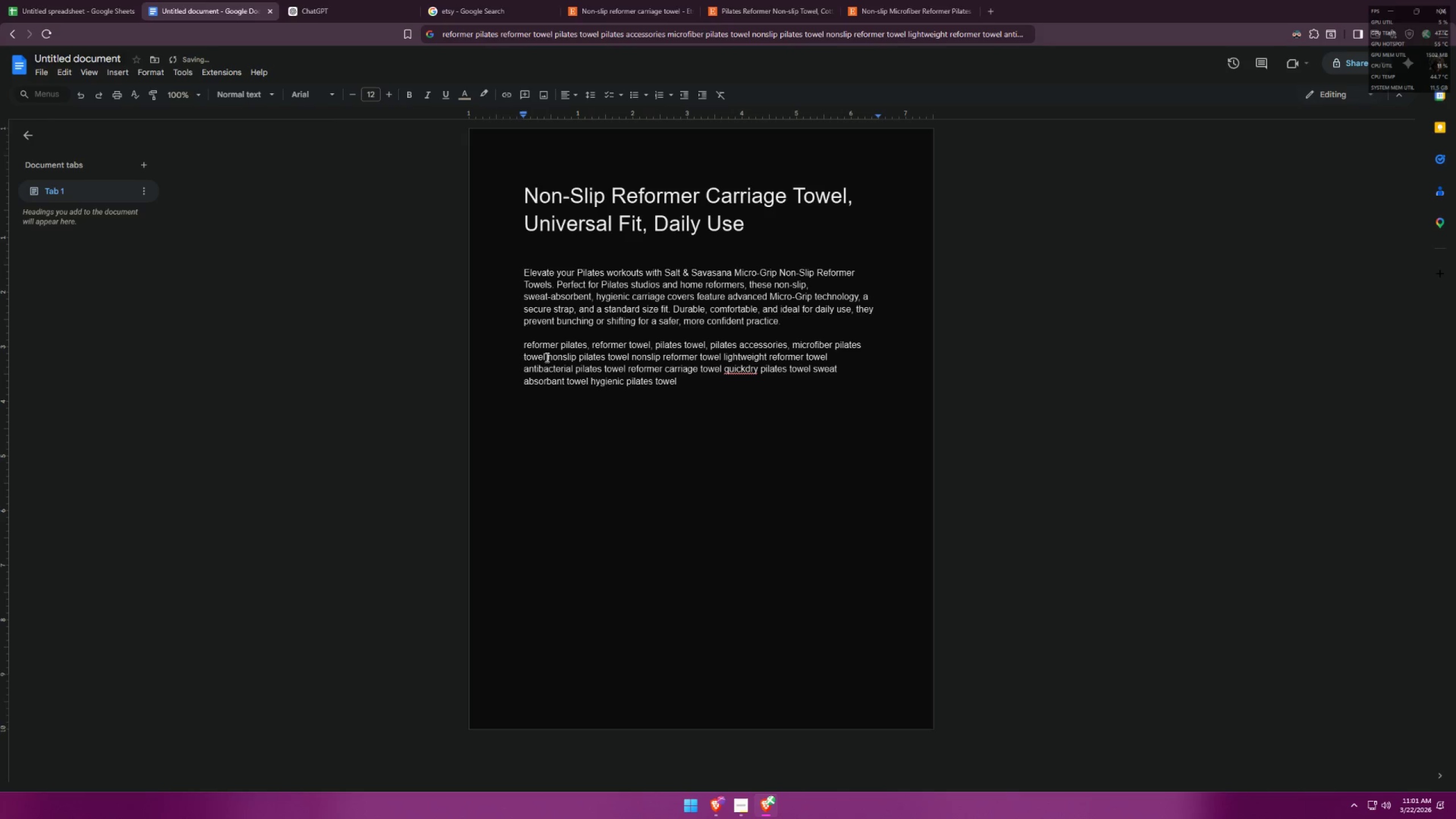 
left_click([545, 355])
 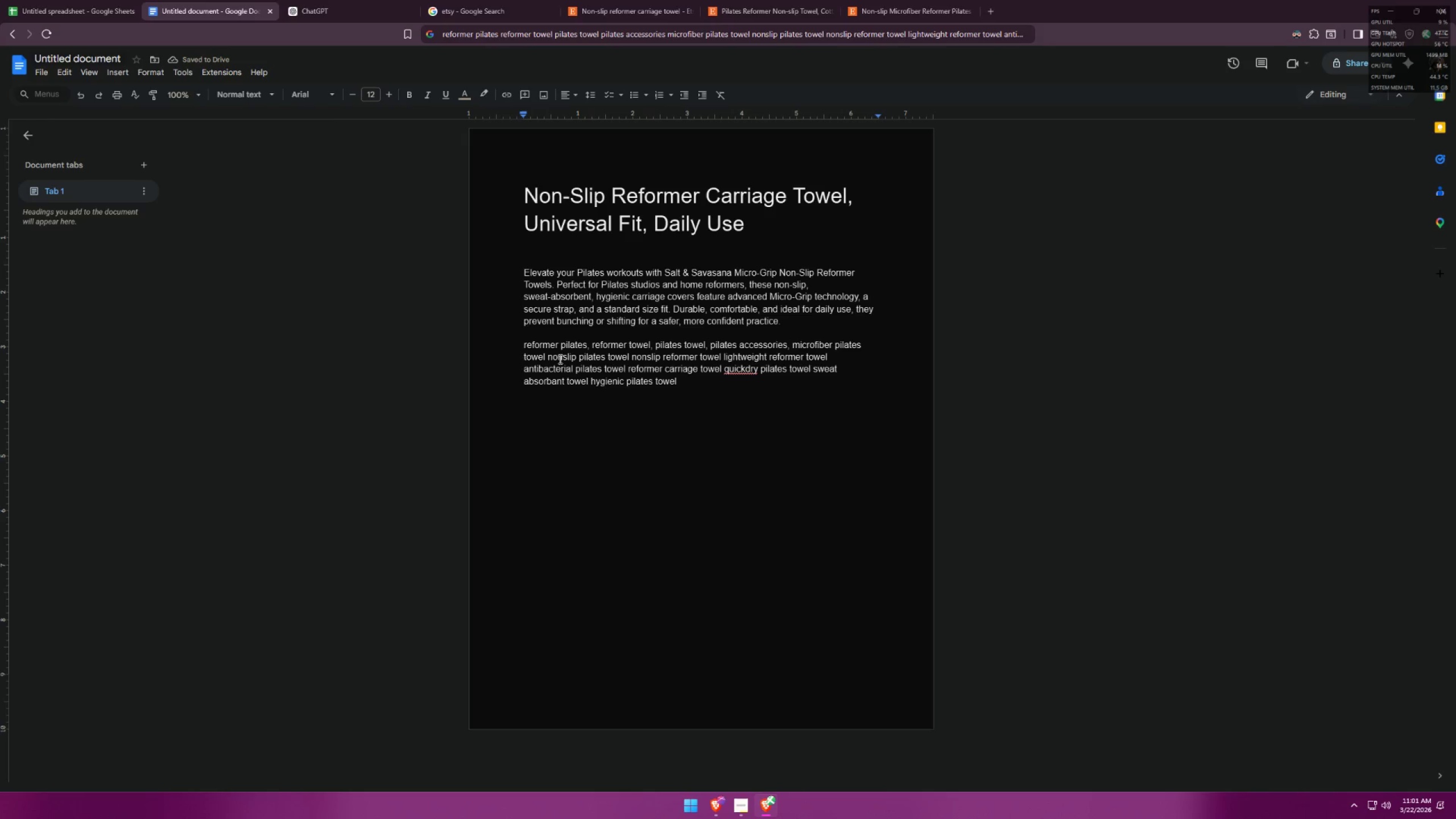 
key(Comma)
 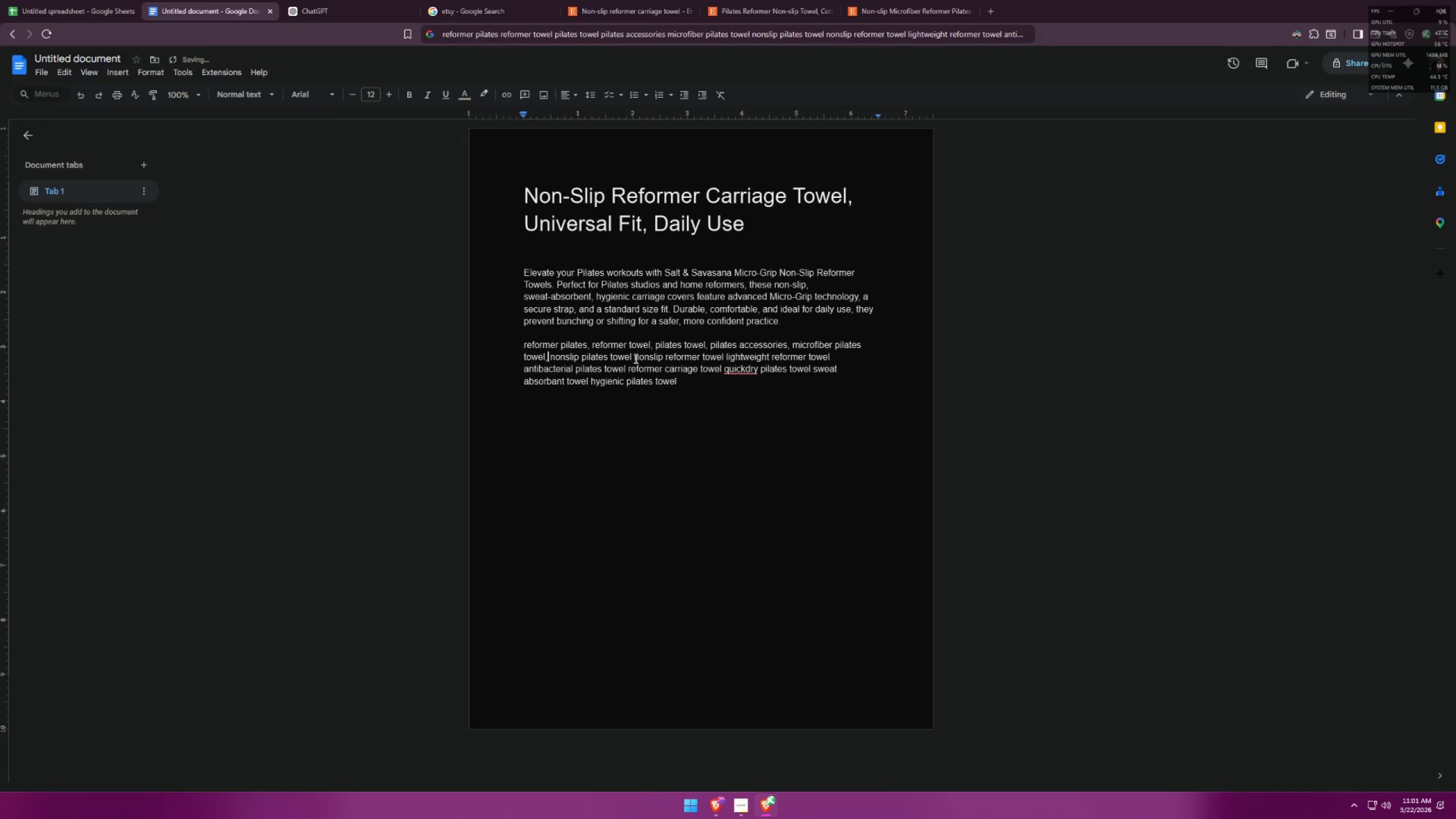 
left_click([629, 357])
 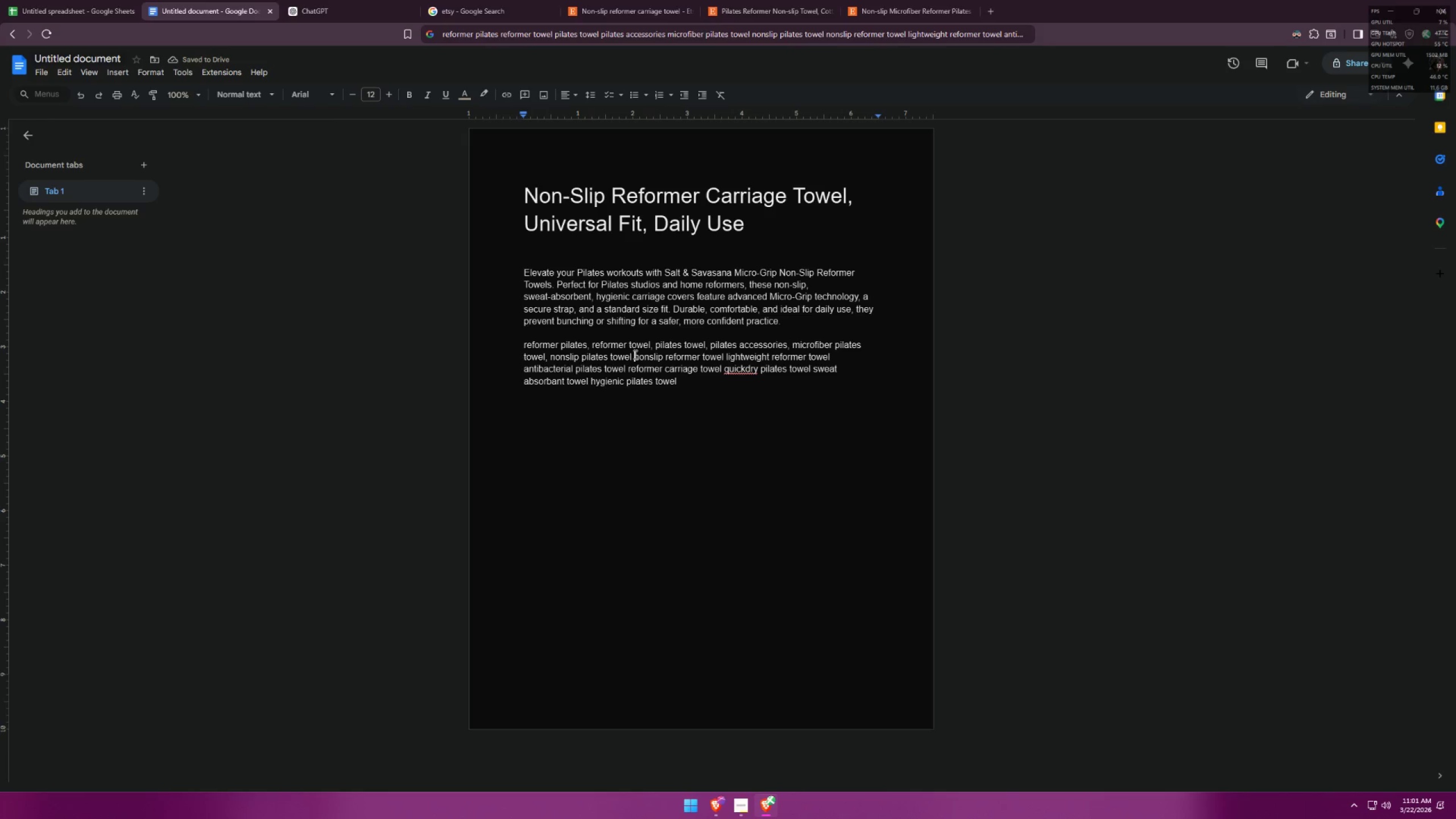 
key(Comma)
 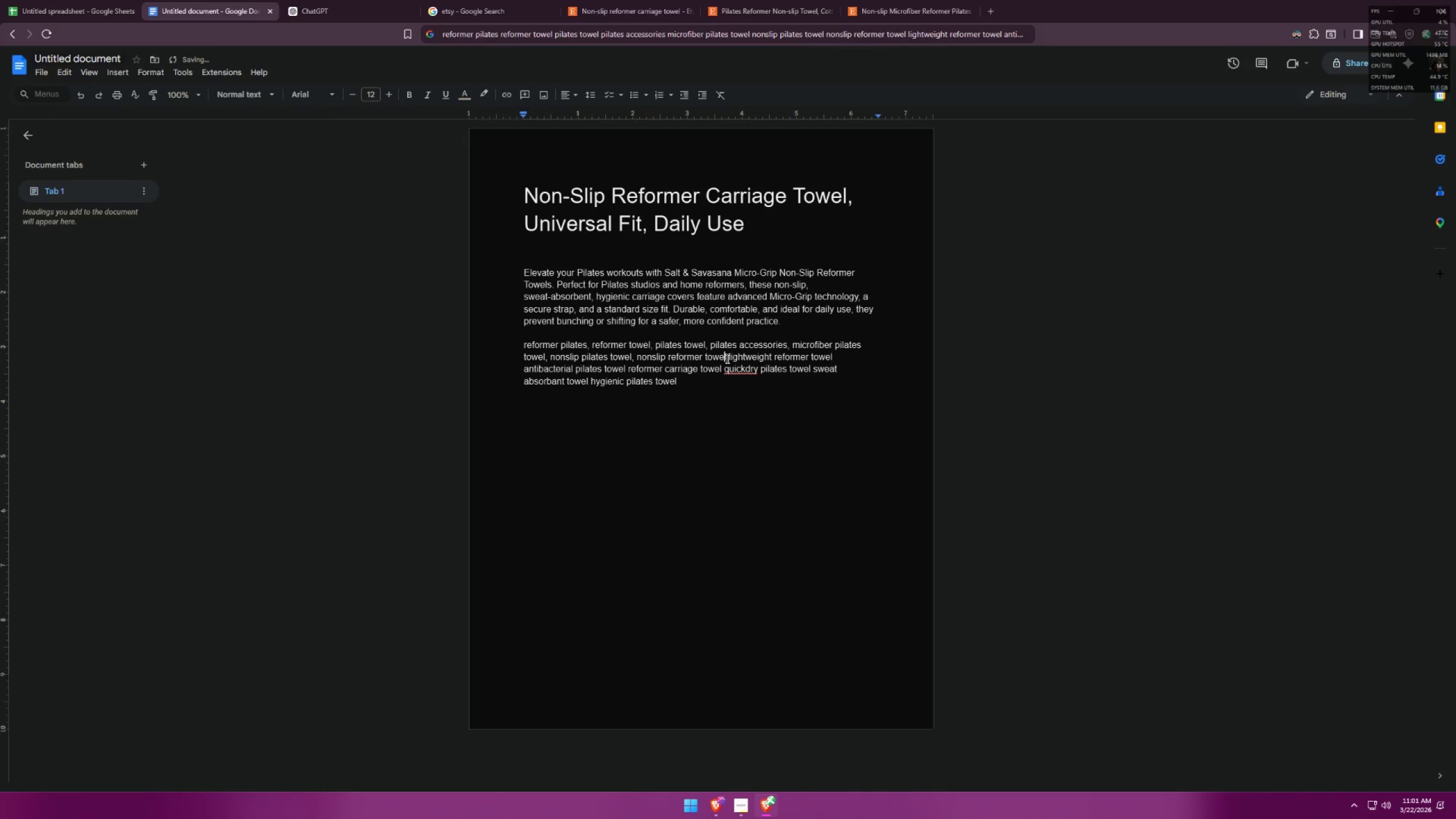 
key(Comma)
 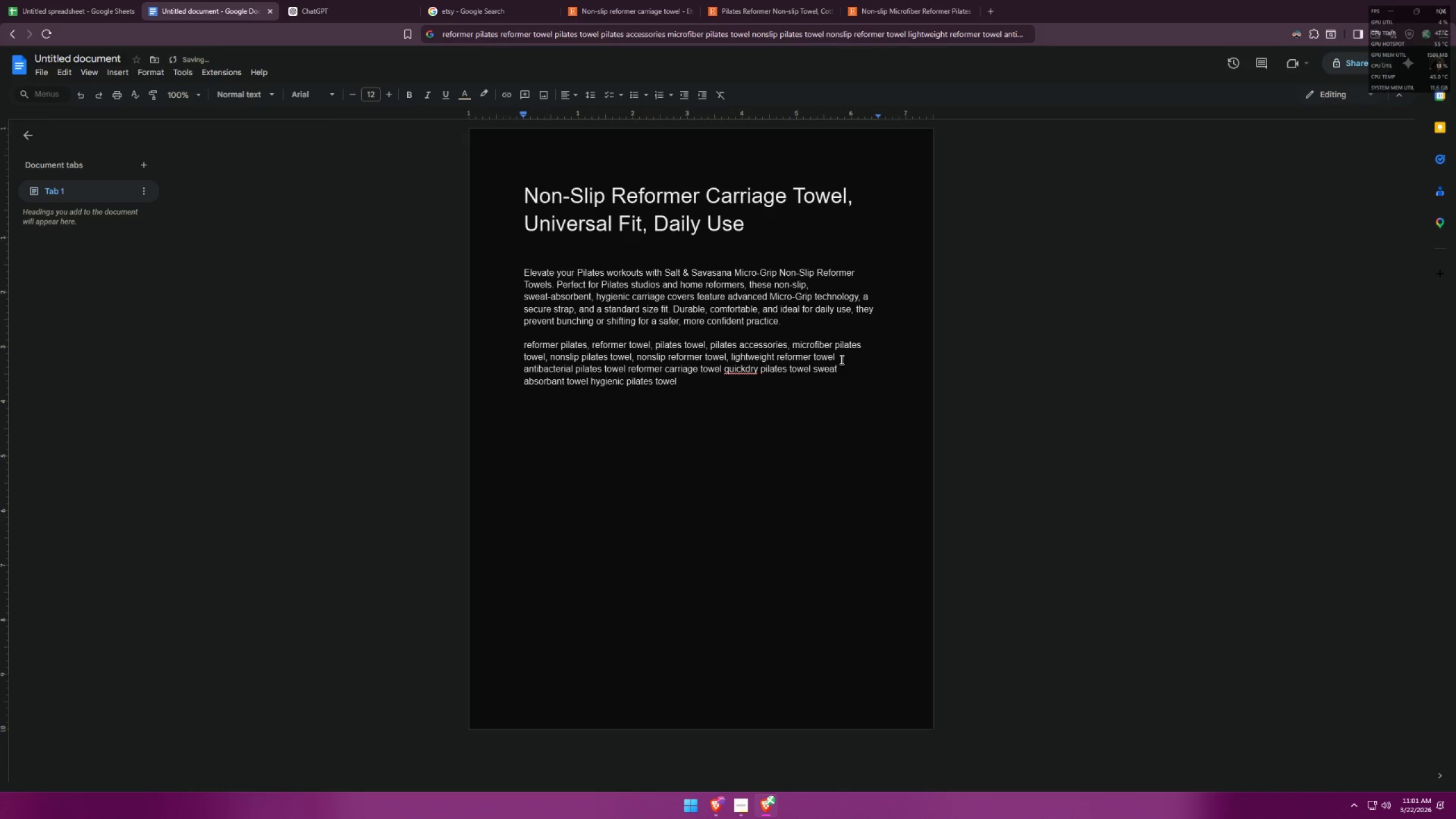 
key(Comma)
 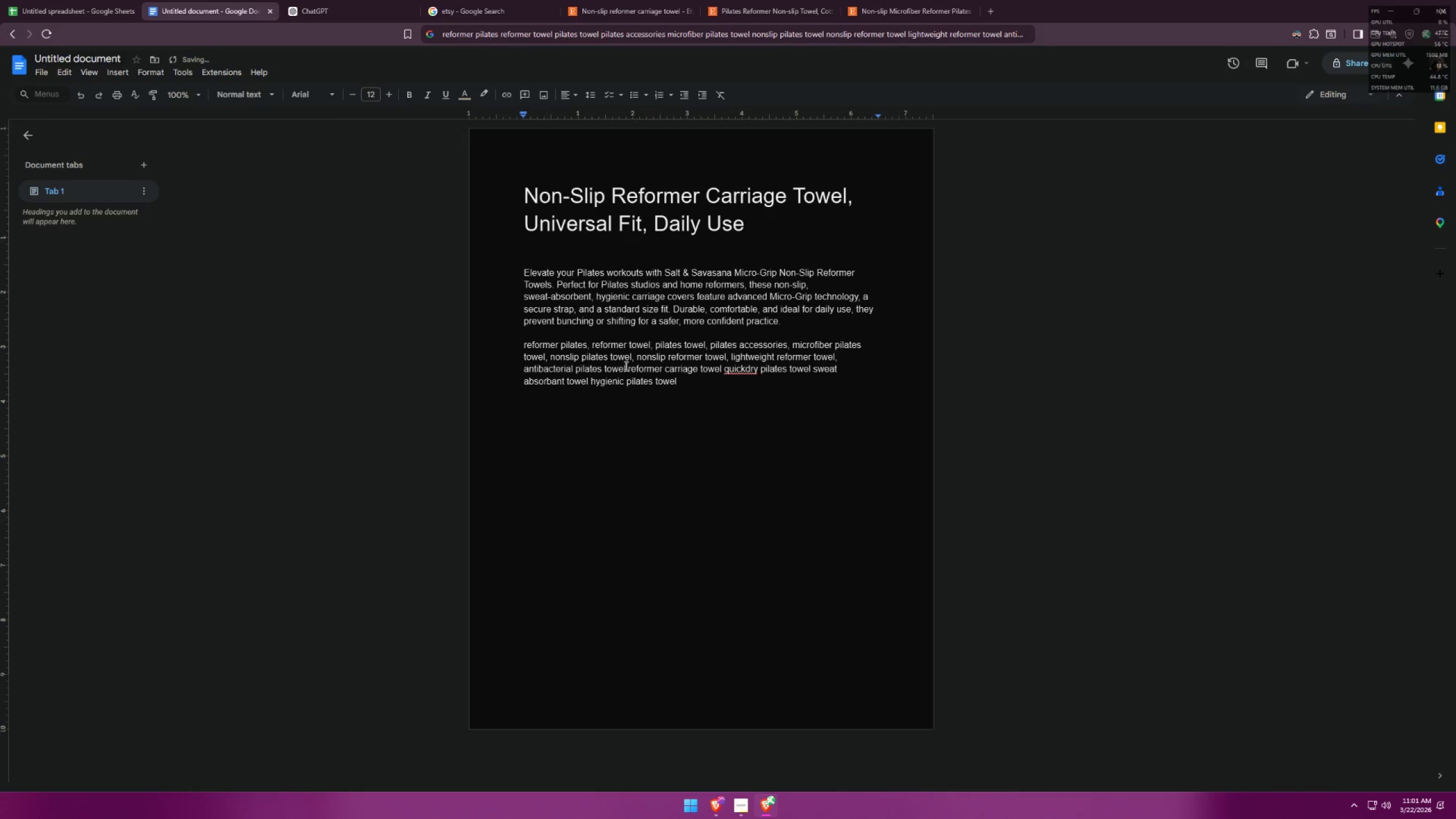 
key(Comma)
 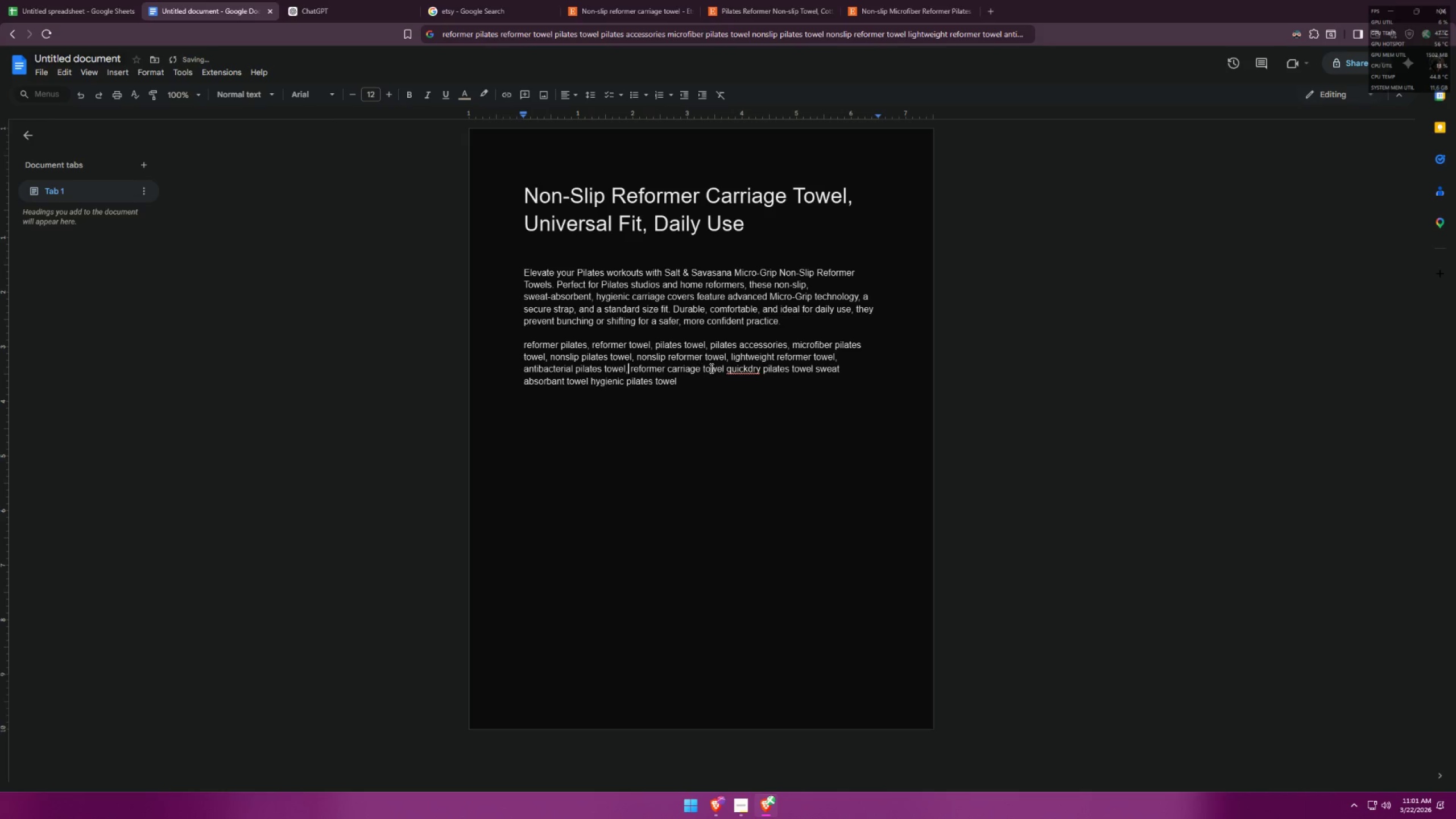 
left_click([722, 363])
 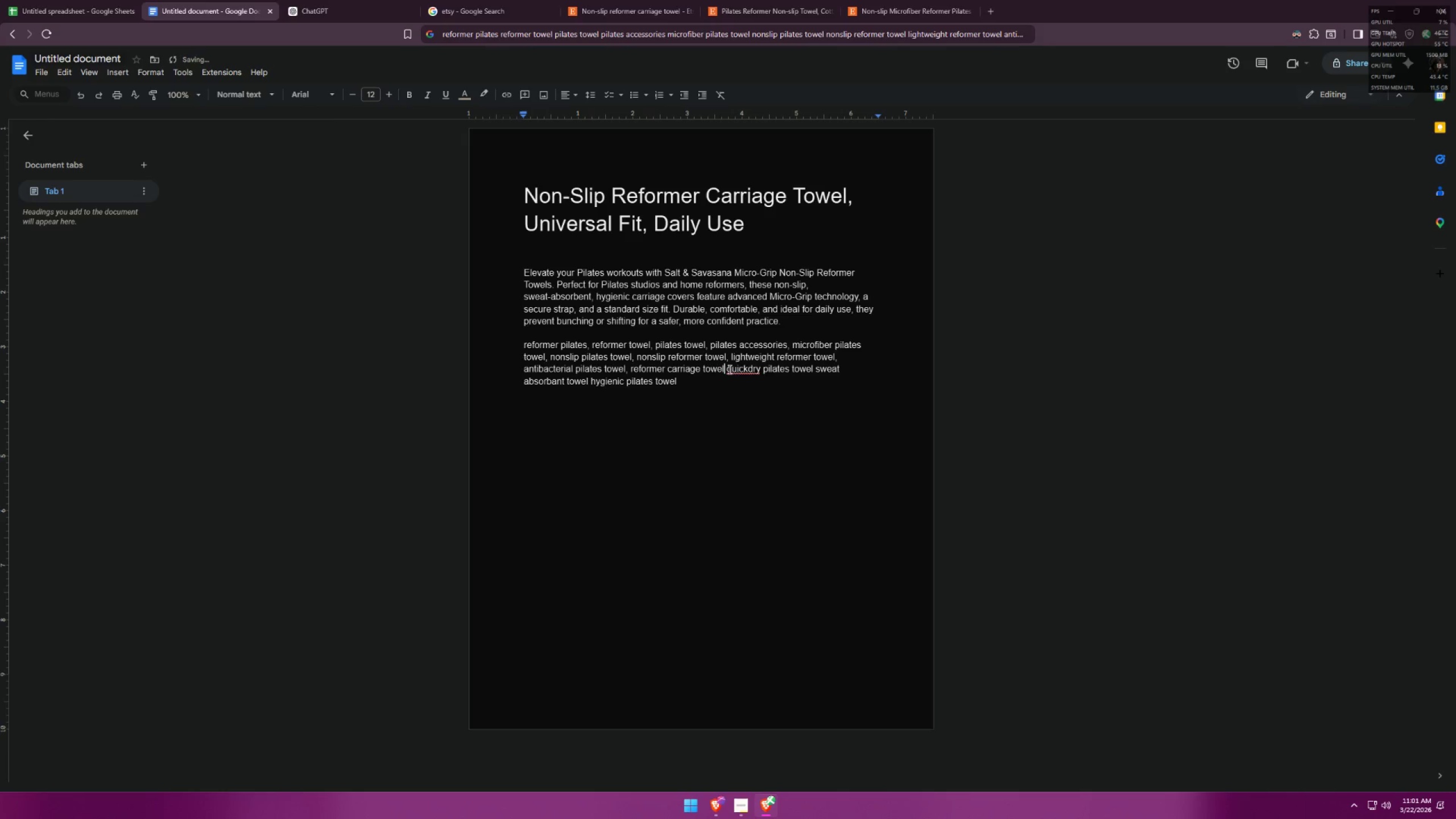 
key(Comma)
 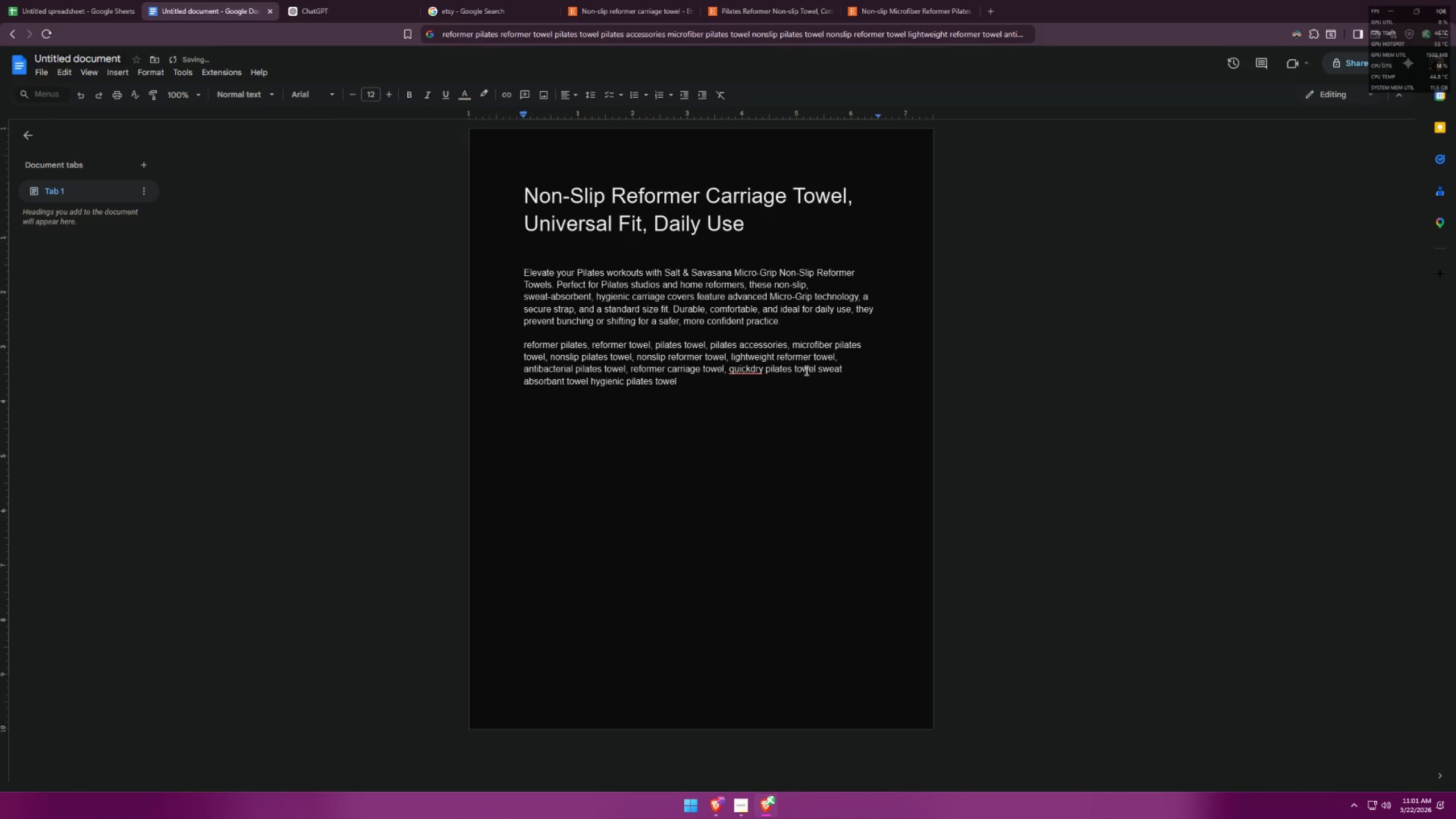 
key(Comma)
 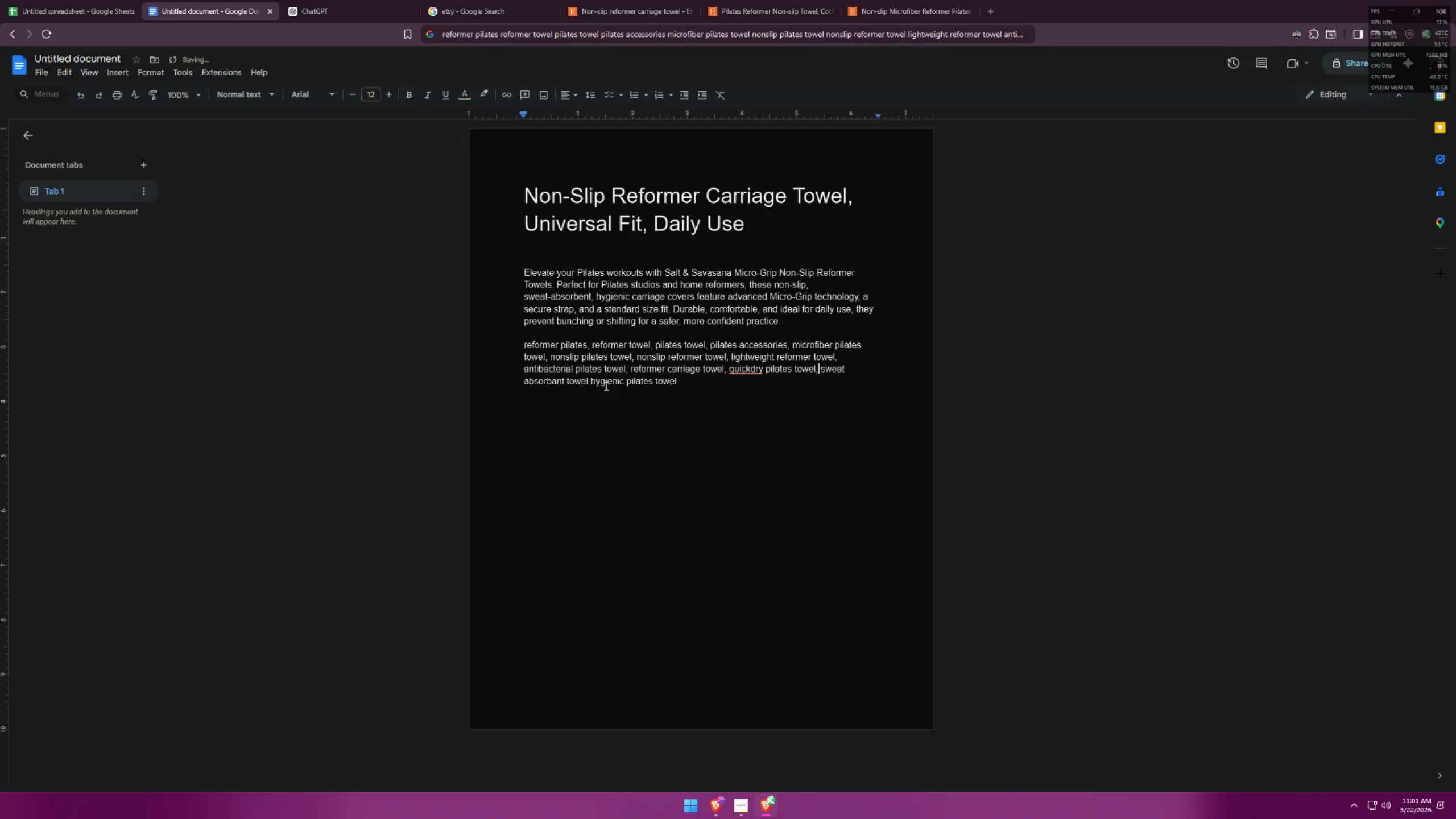 
left_click([588, 380])
 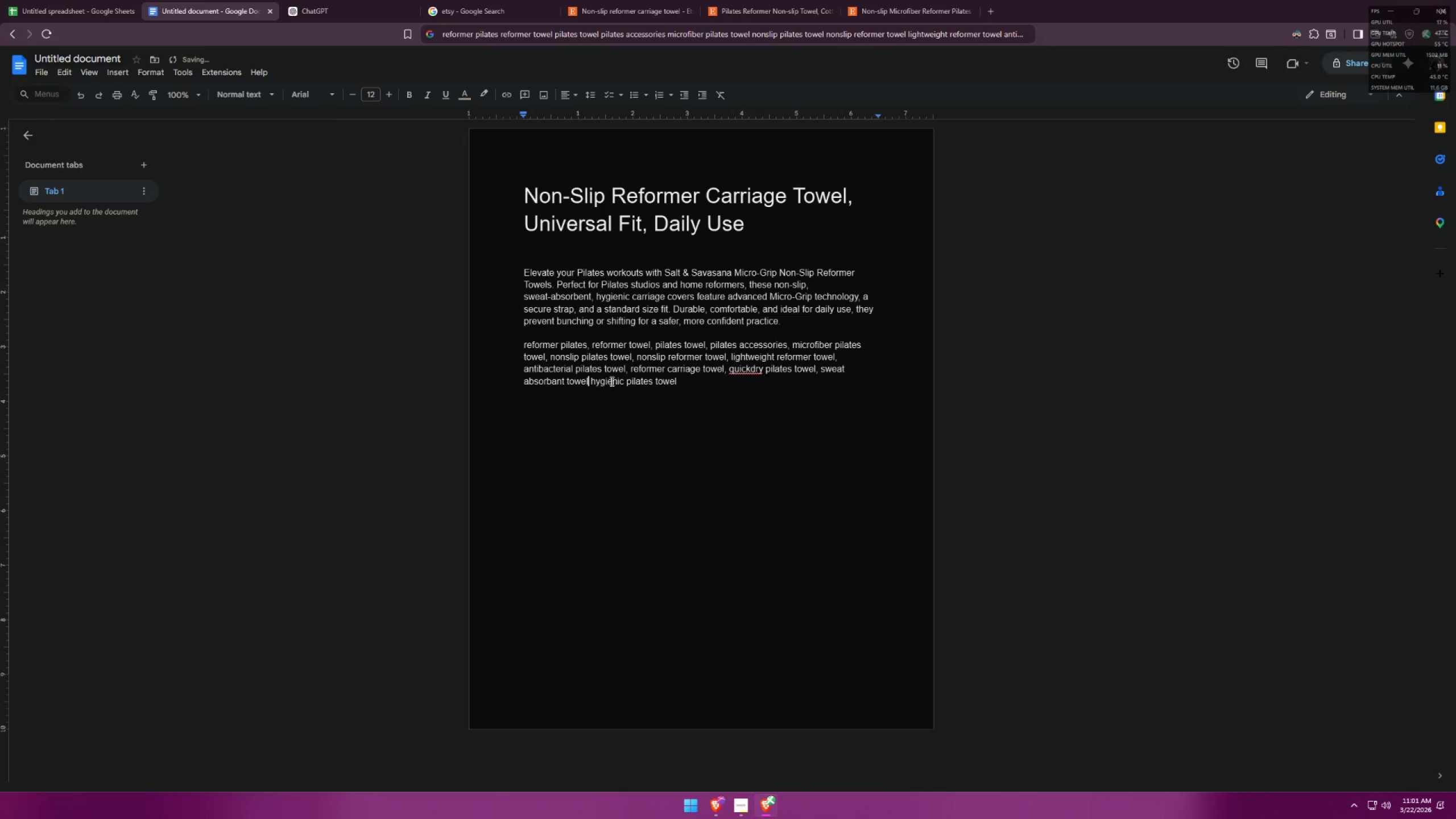 
key(Comma)
 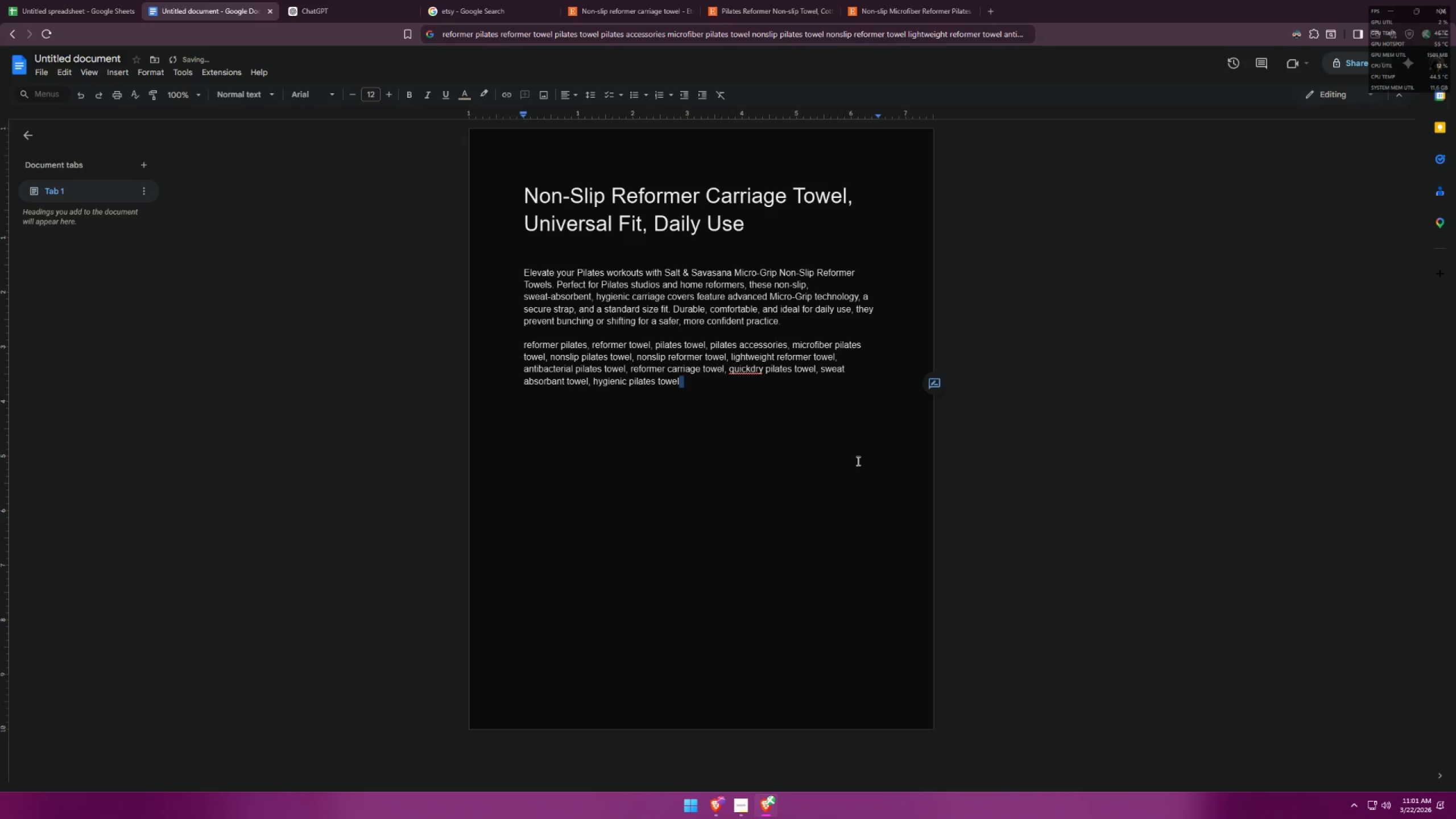 
left_click([806, 434])
 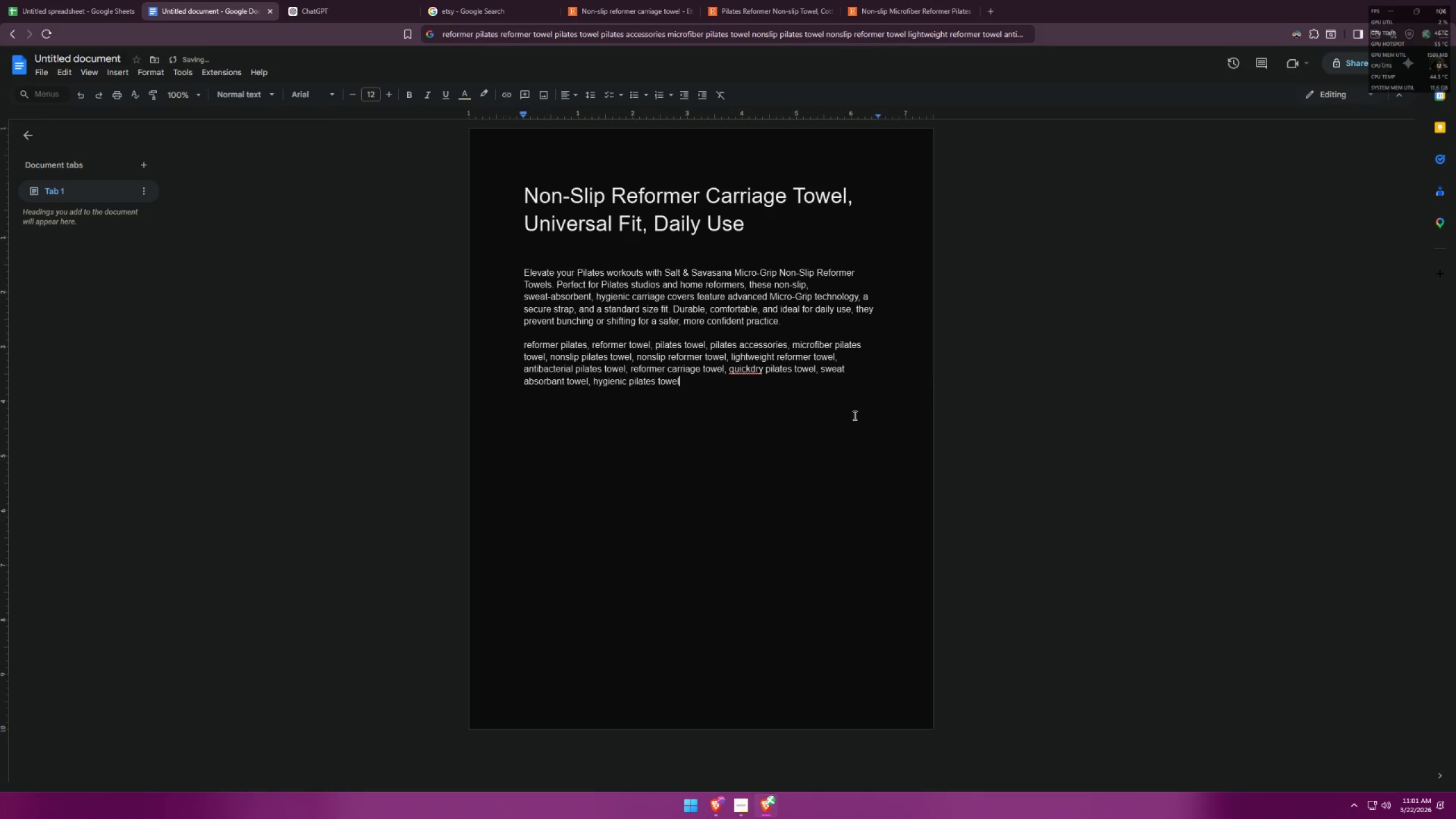 
mouse_move([976, 399])
 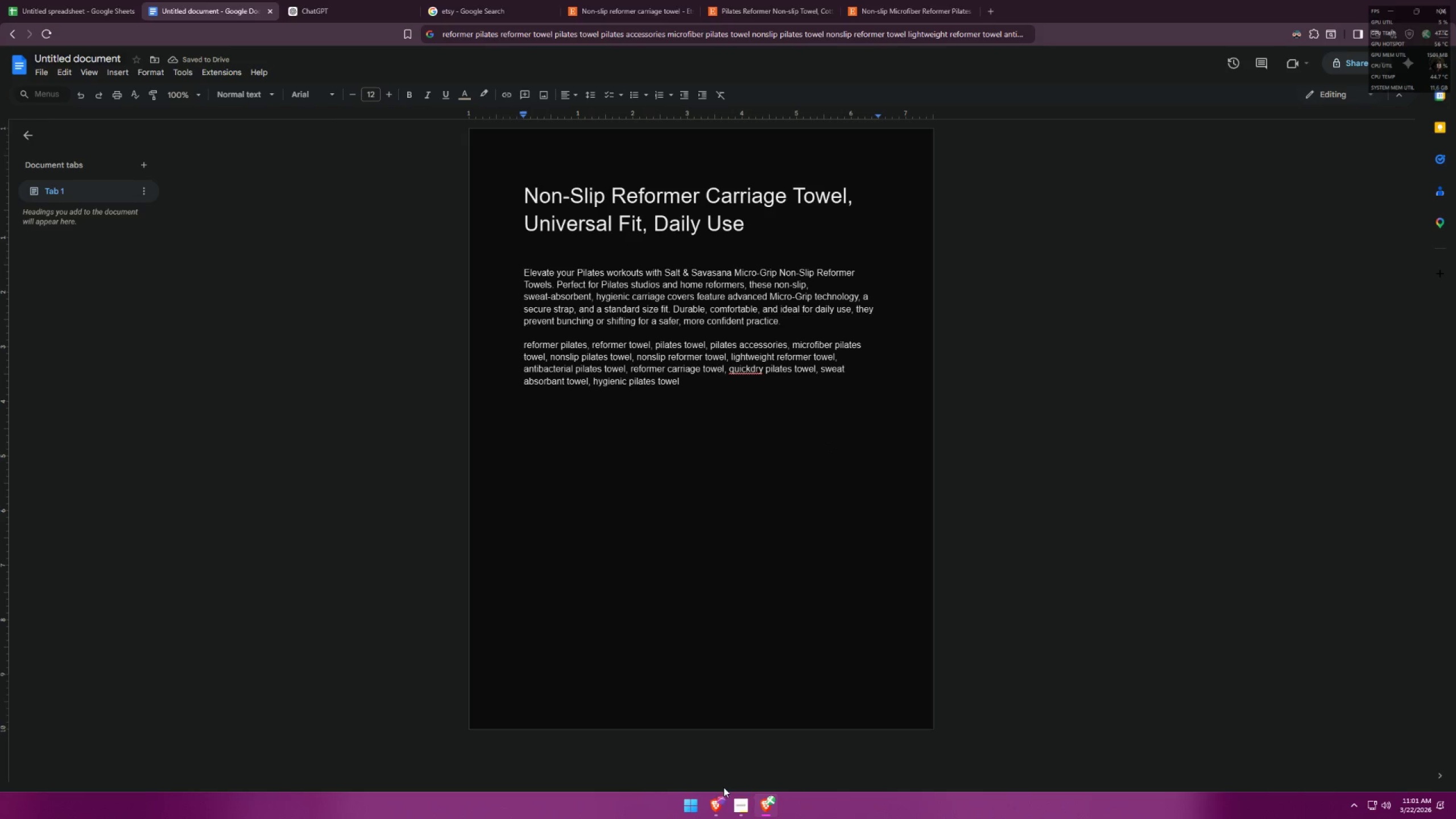 
left_click([747, 805])